 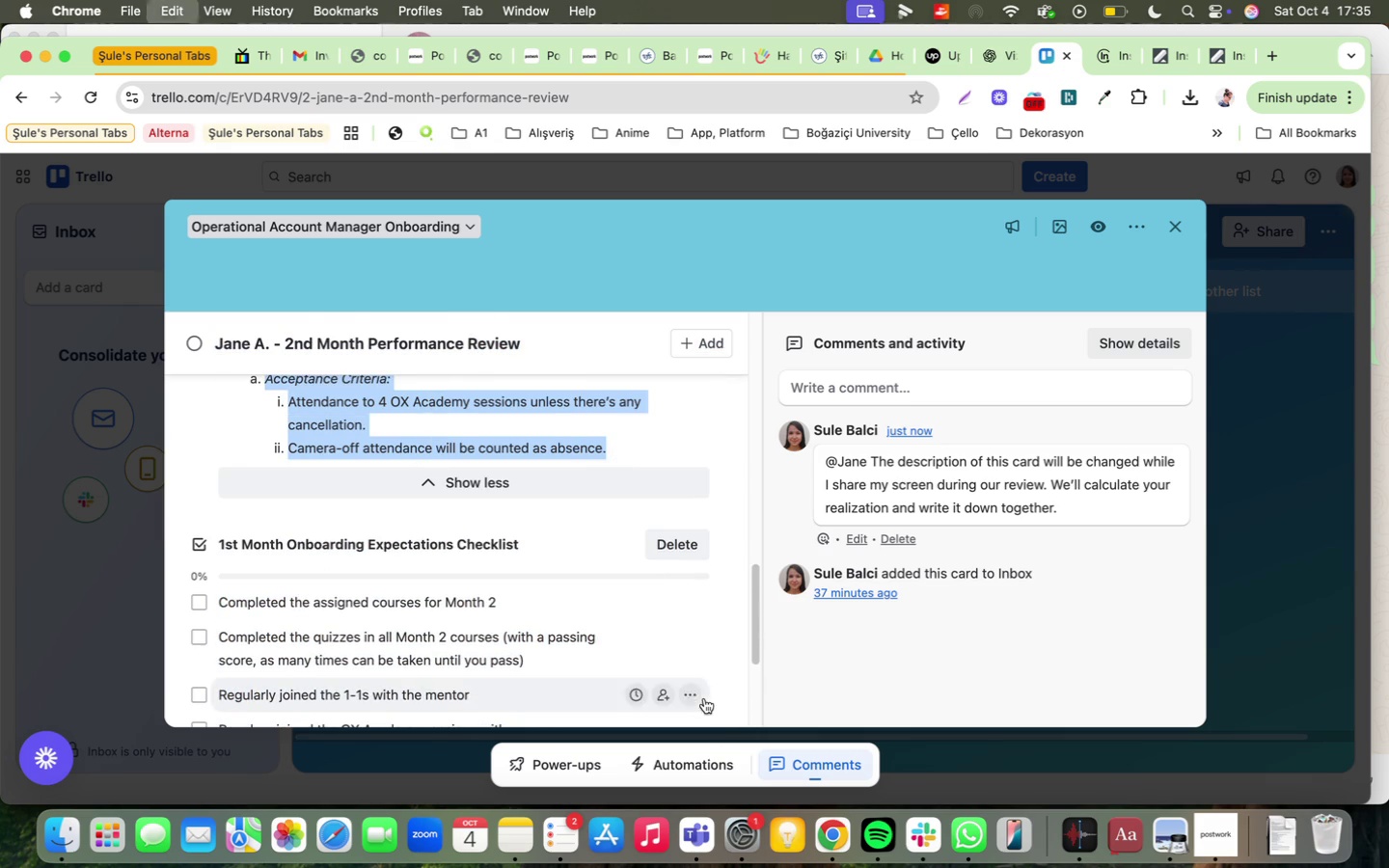 
key(Meta+C)
 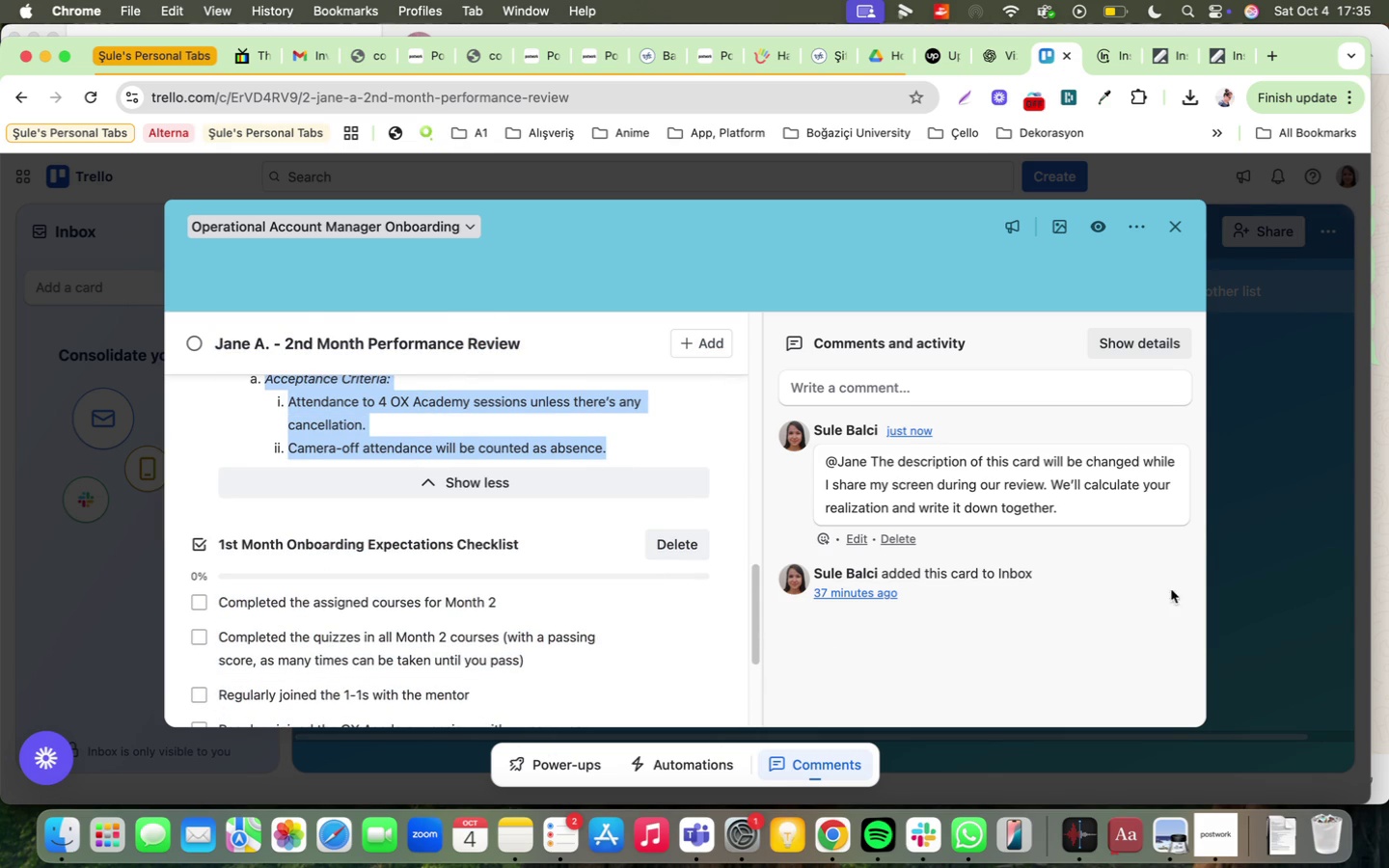 
wait(8.37)
 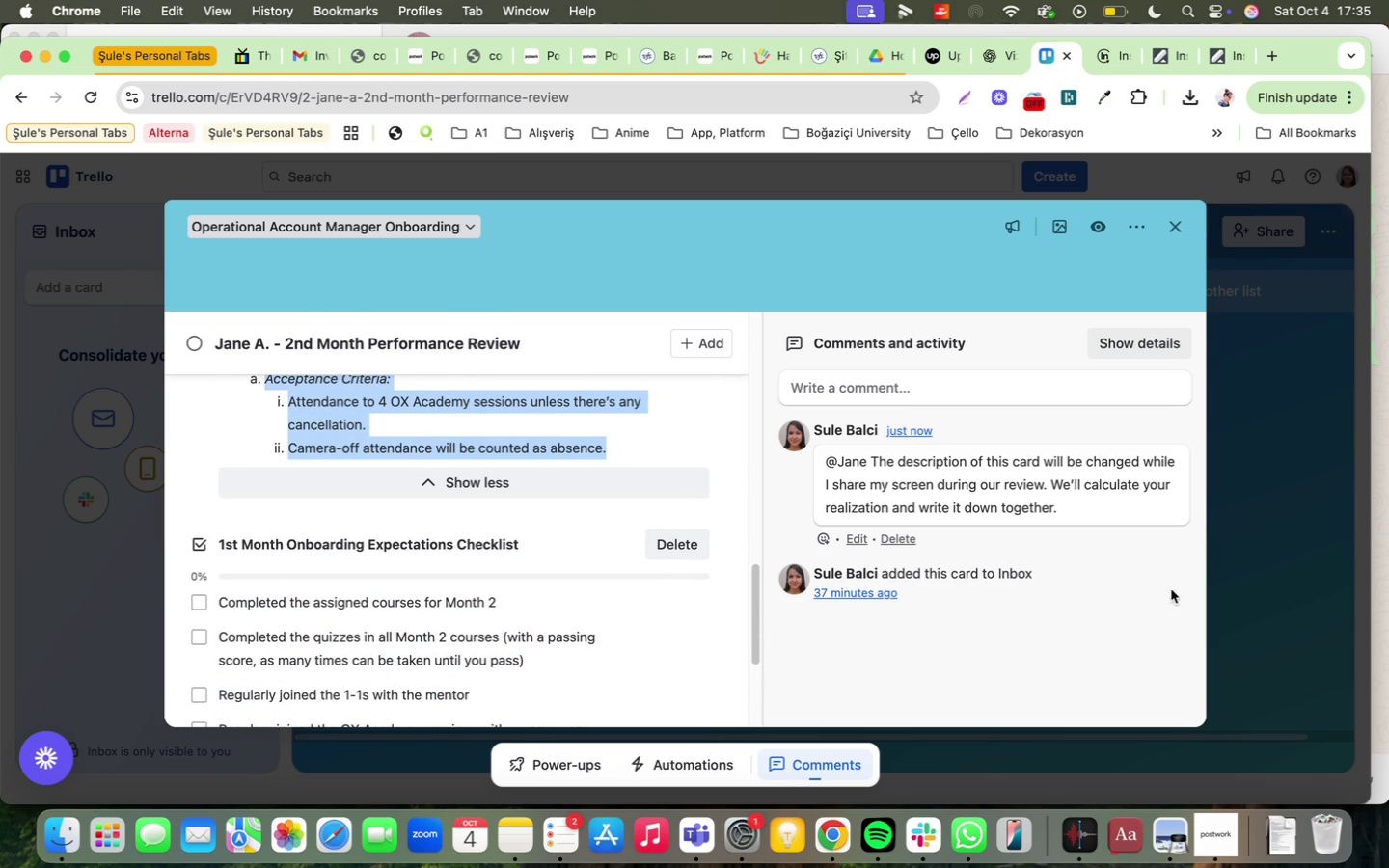 
left_click([413, 483])
 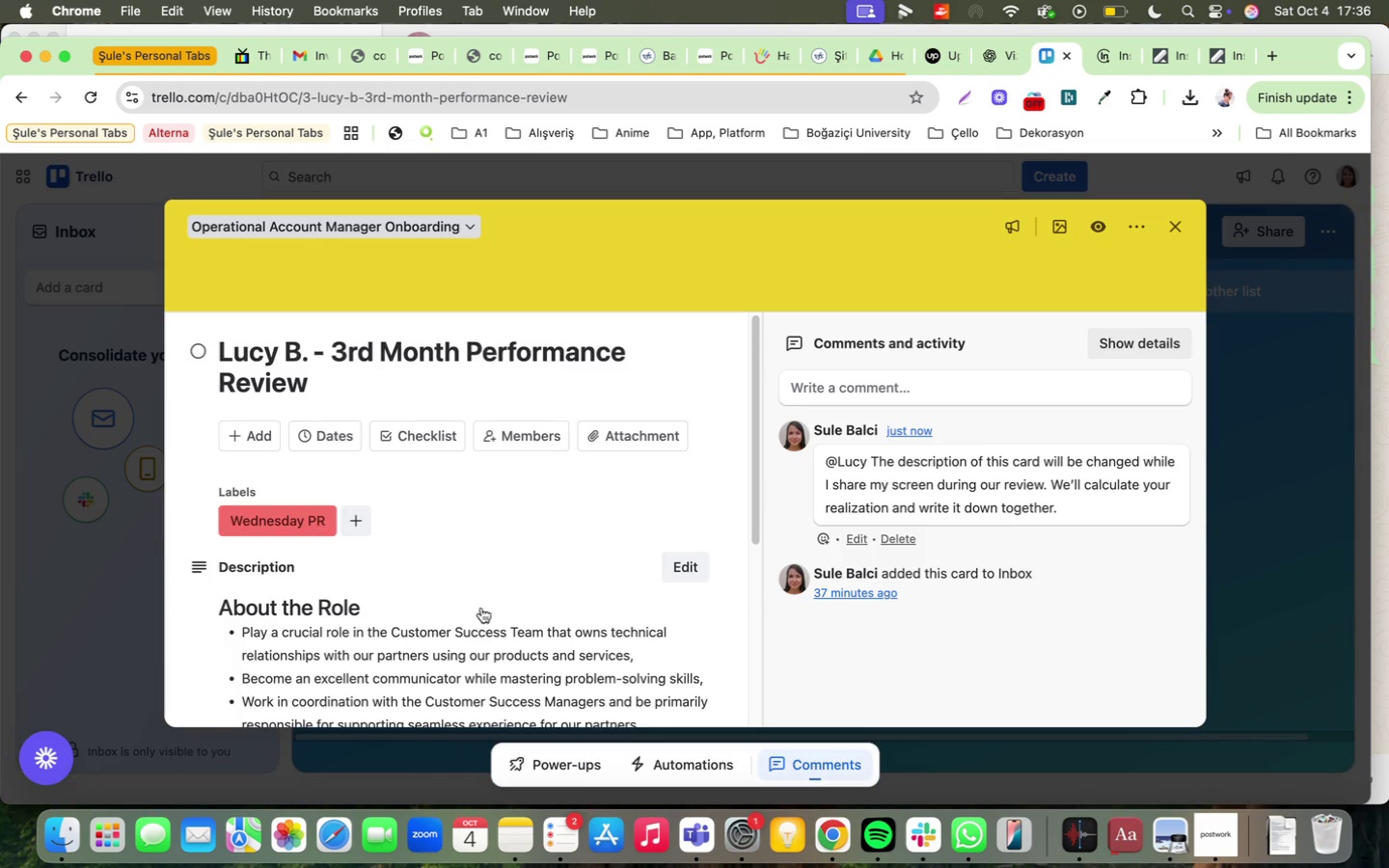 
scroll: coordinate [448, 578], scroll_direction: down, amount: 45.0
 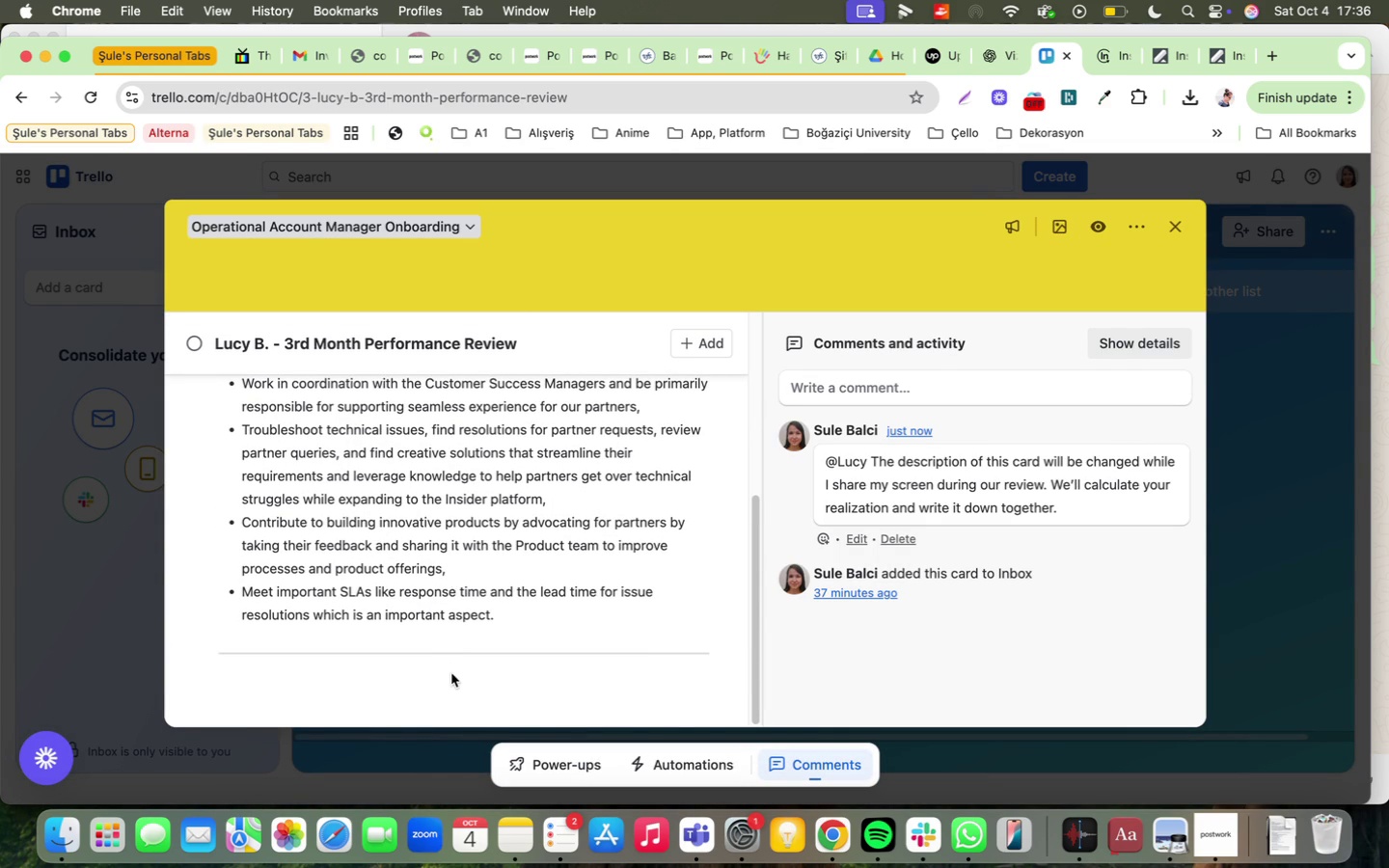 
double_click([445, 651])
 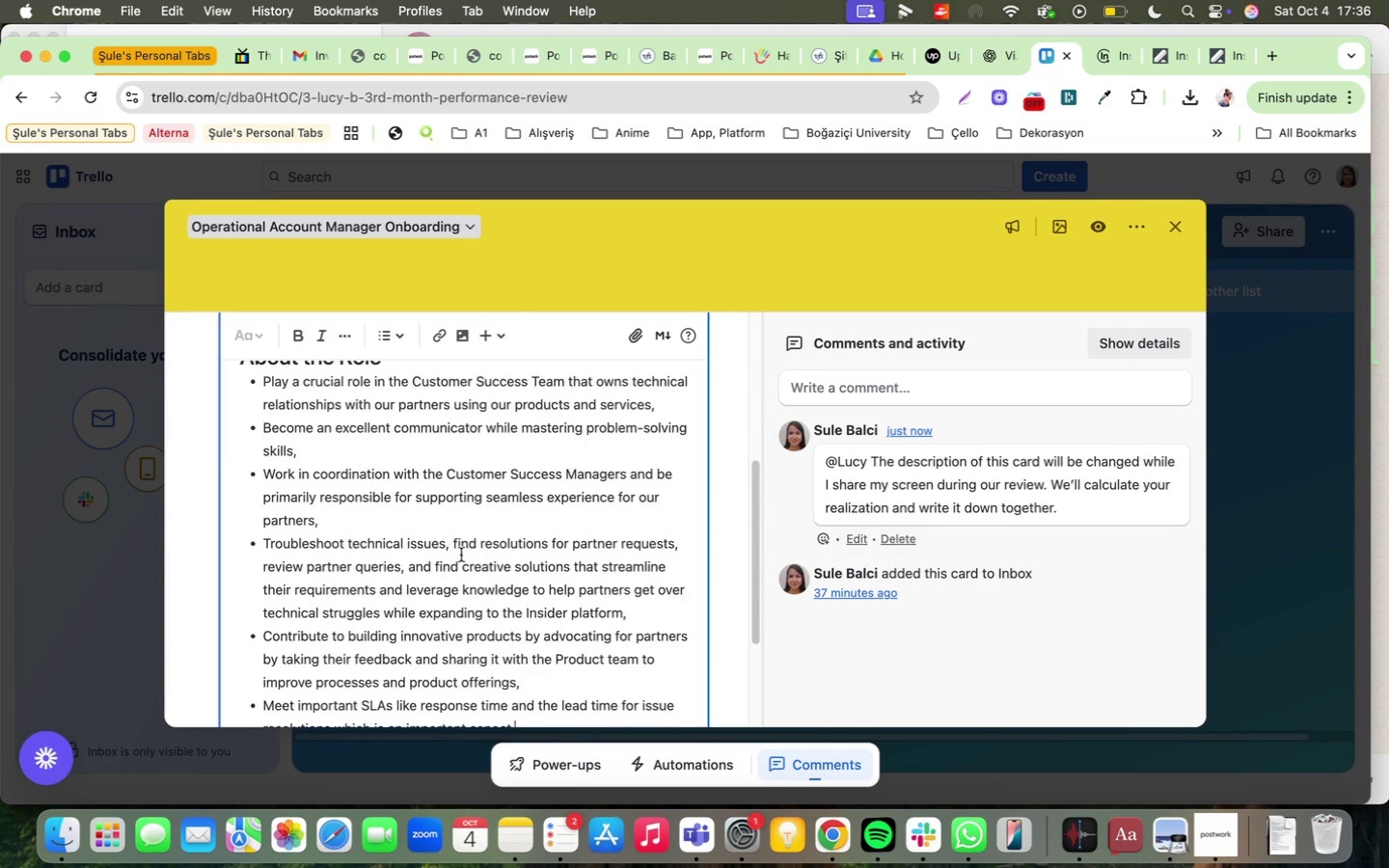 
scroll: coordinate [481, 586], scroll_direction: down, amount: 27.0
 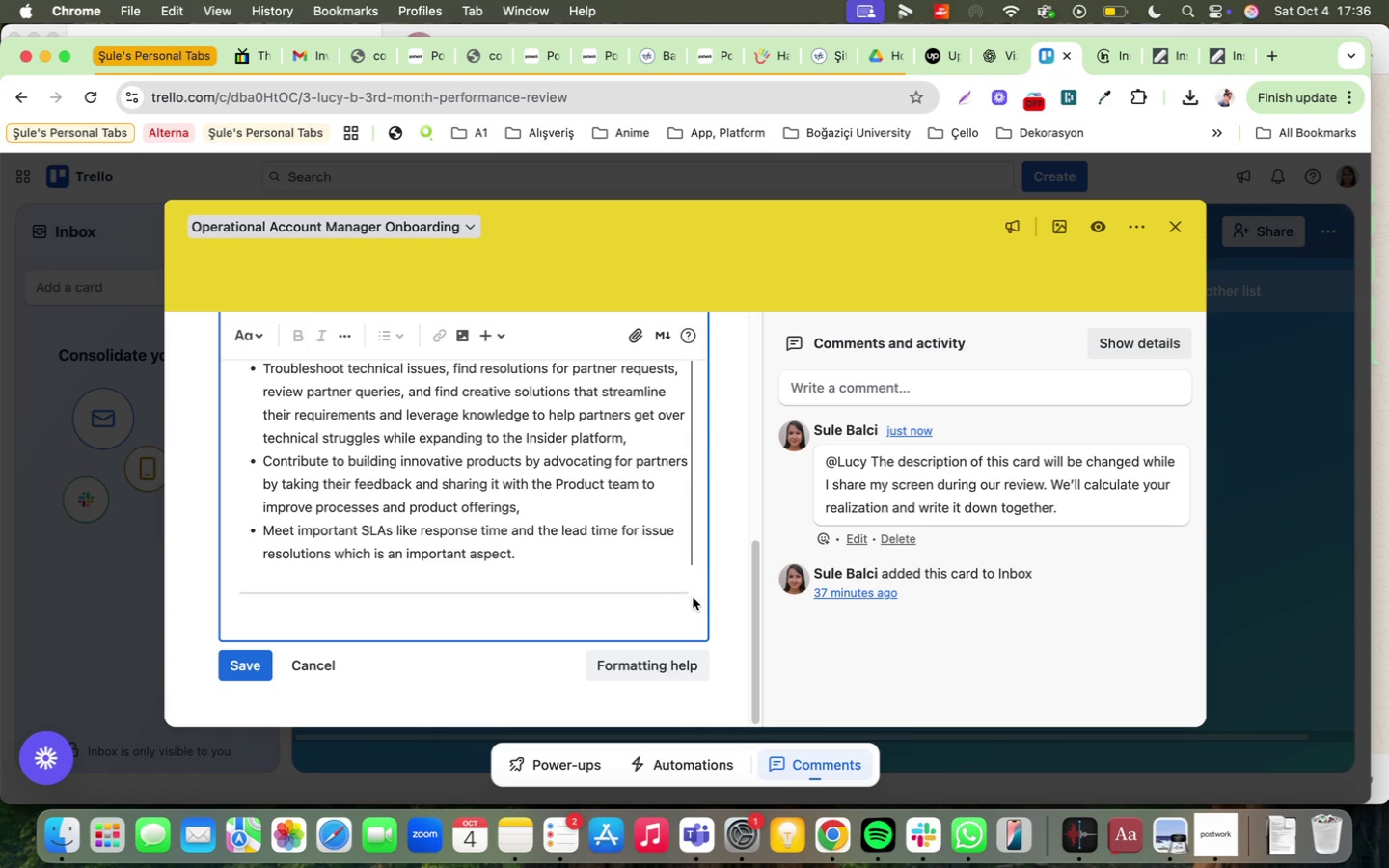 
double_click([693, 597])
 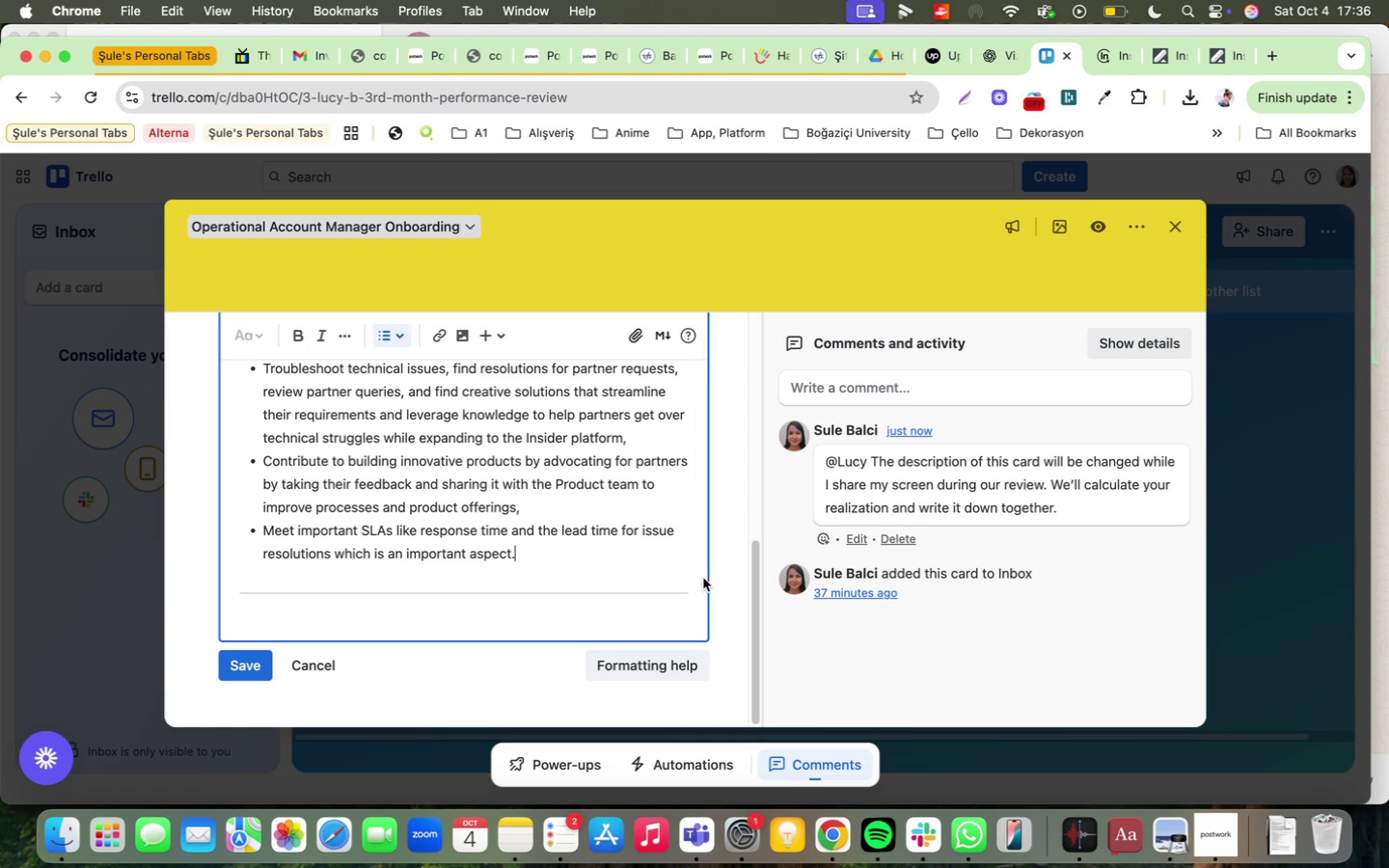 
left_click([694, 587])
 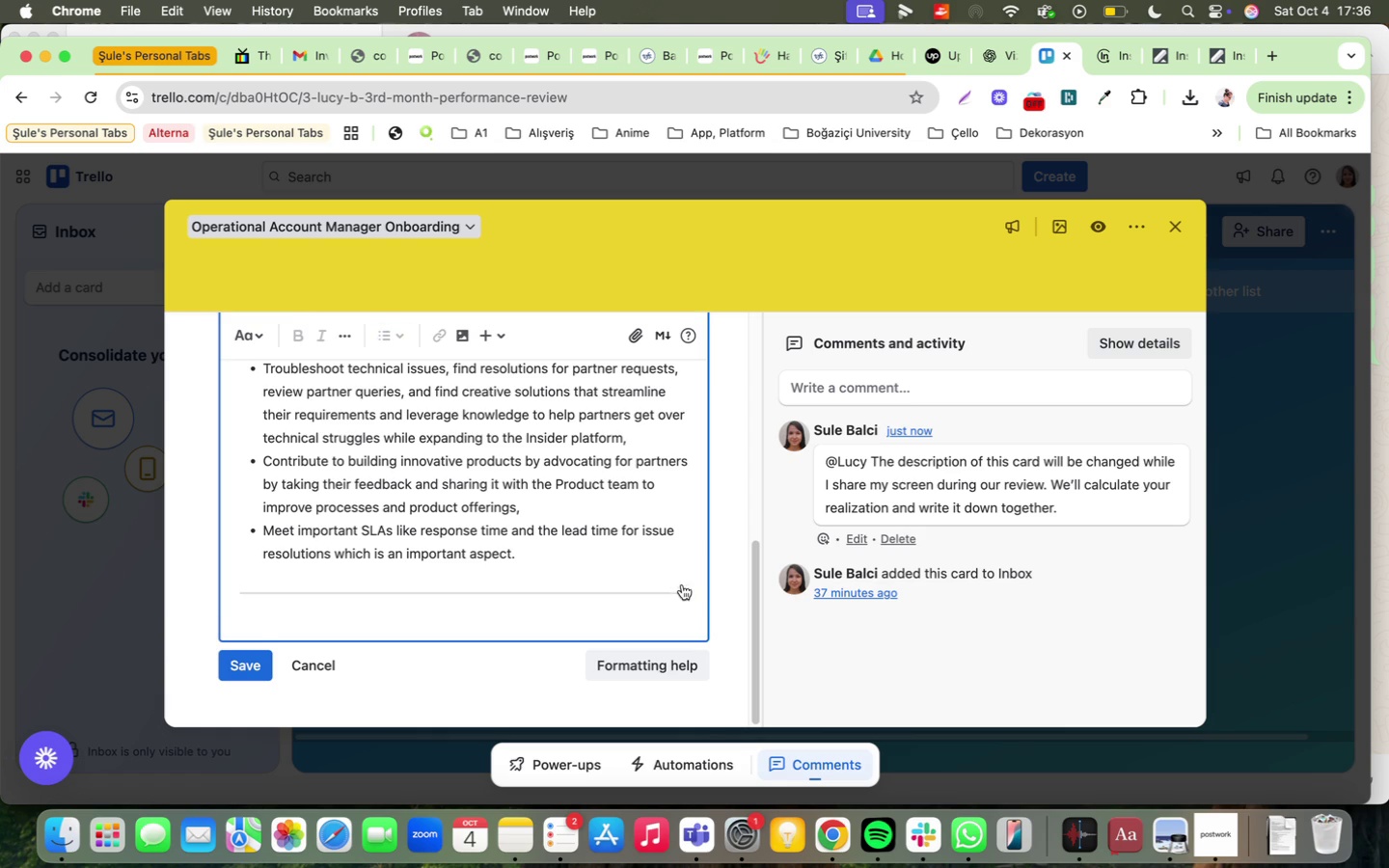 
key(Enter)
 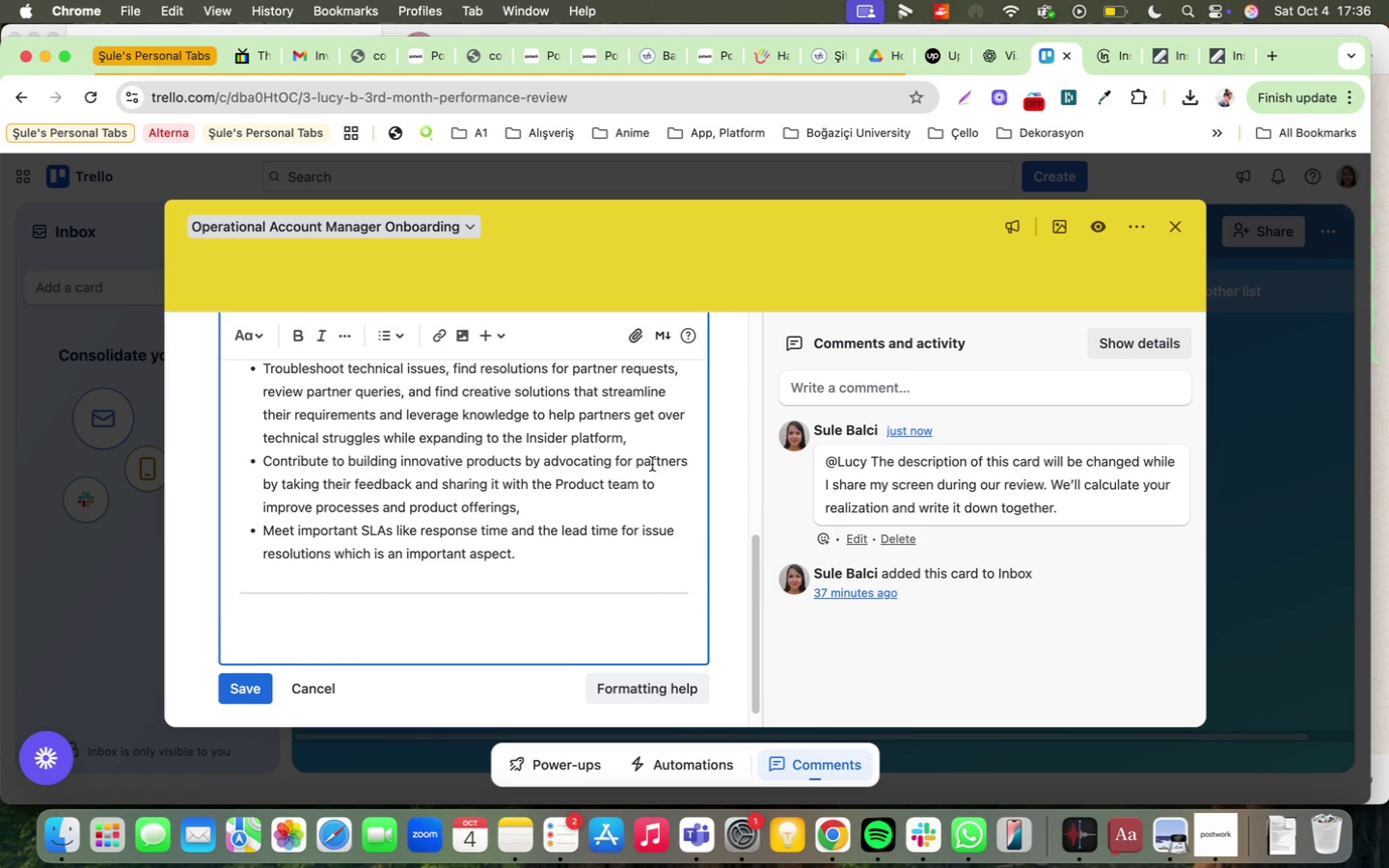 
key(Meta+CommandLeft)
 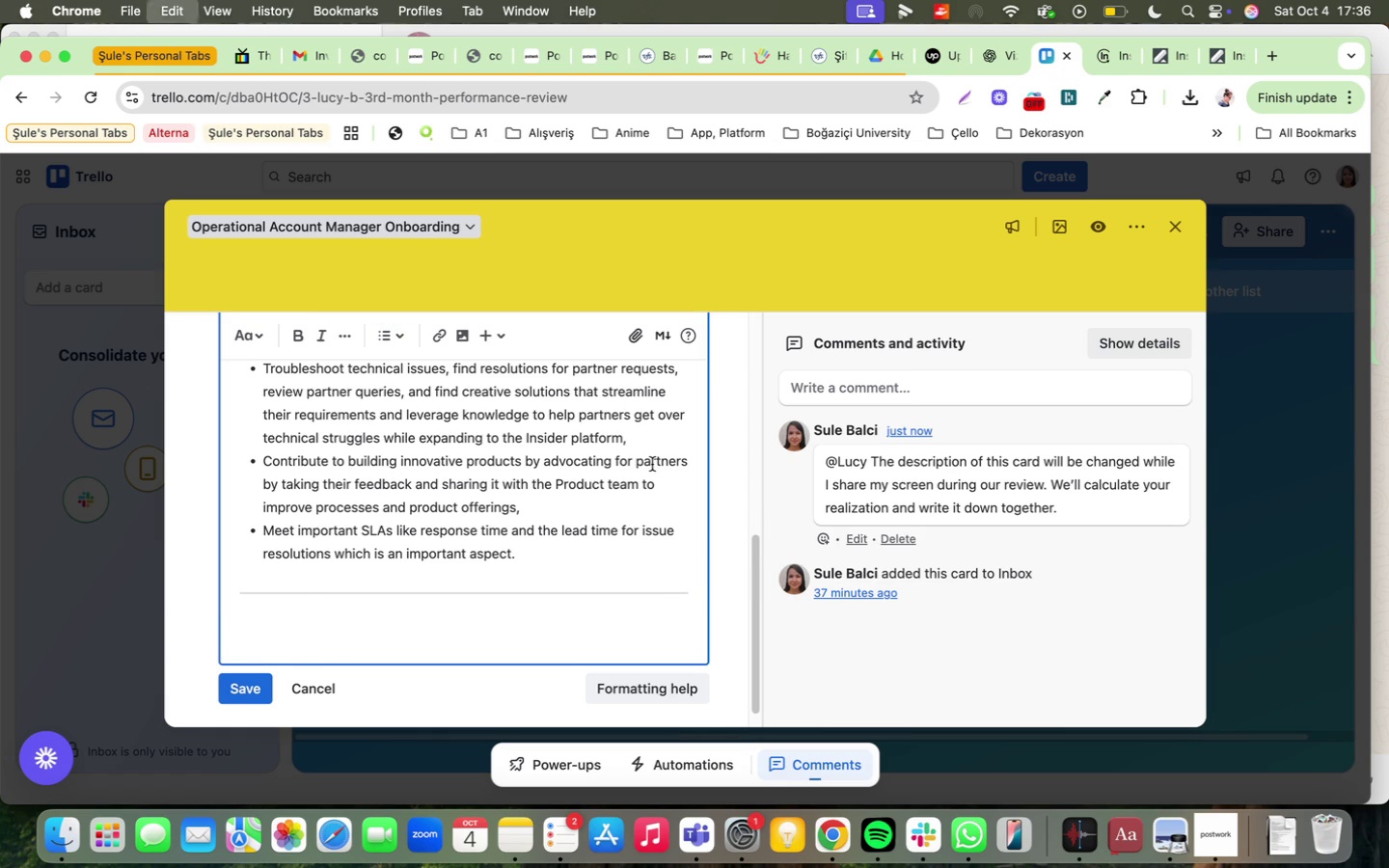 
key(Meta+V)
 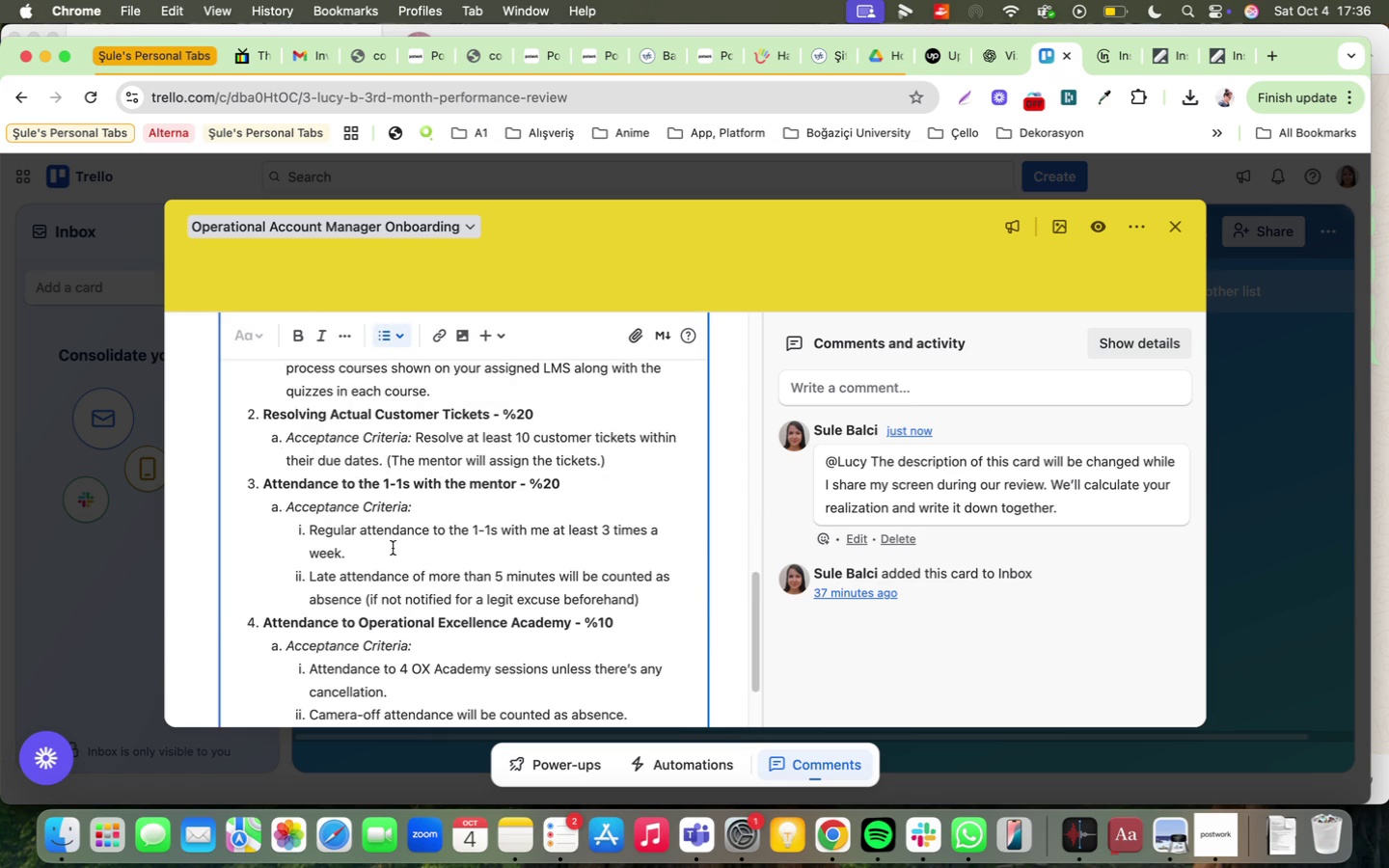 
scroll: coordinate [260, 506], scroll_direction: up, amount: 7.0